 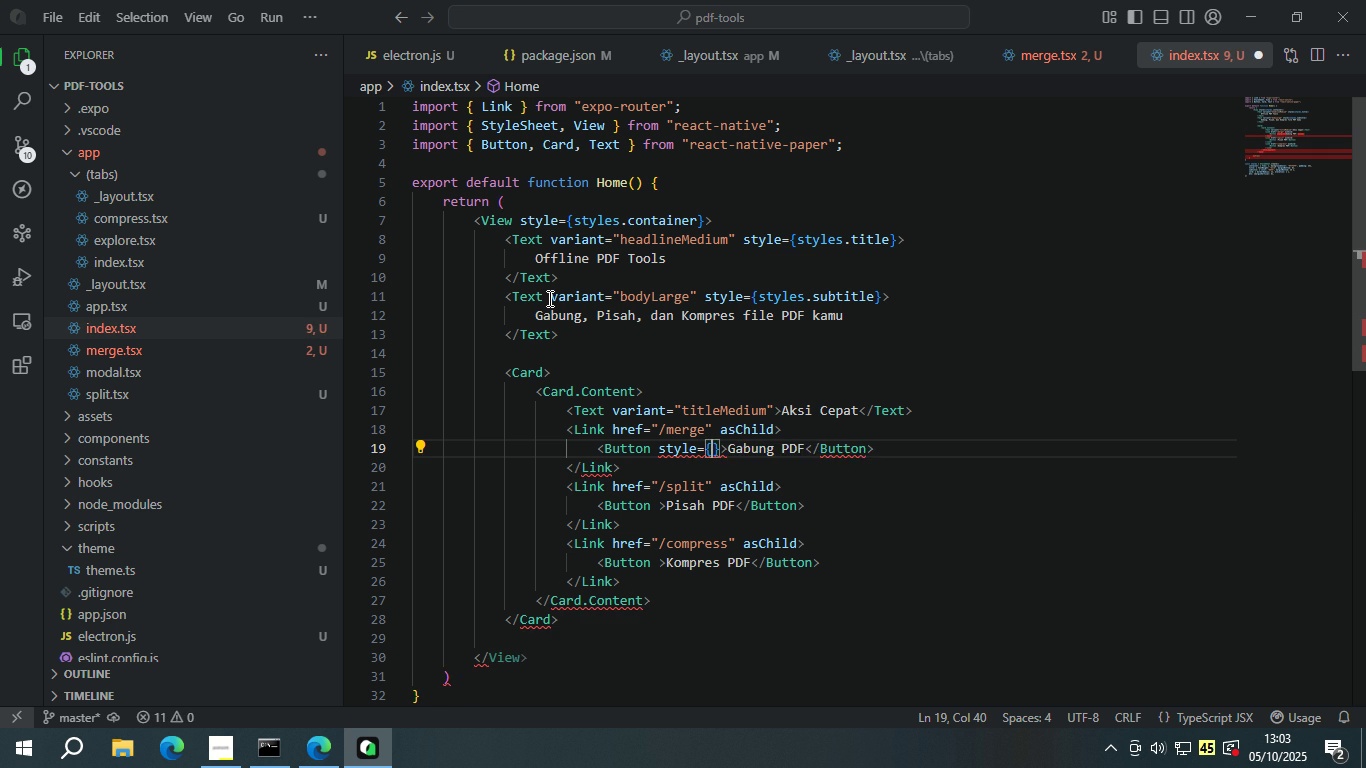 
key(S)
 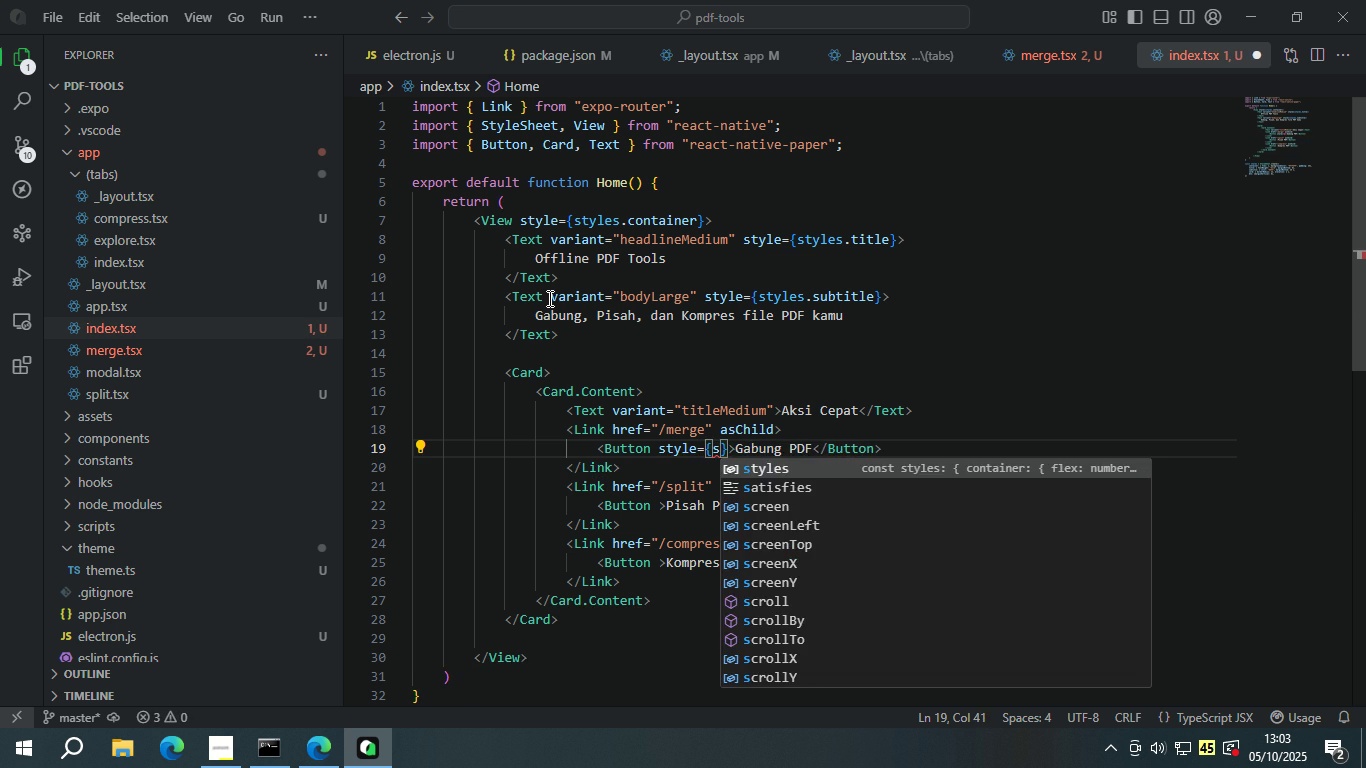 
key(Enter)
 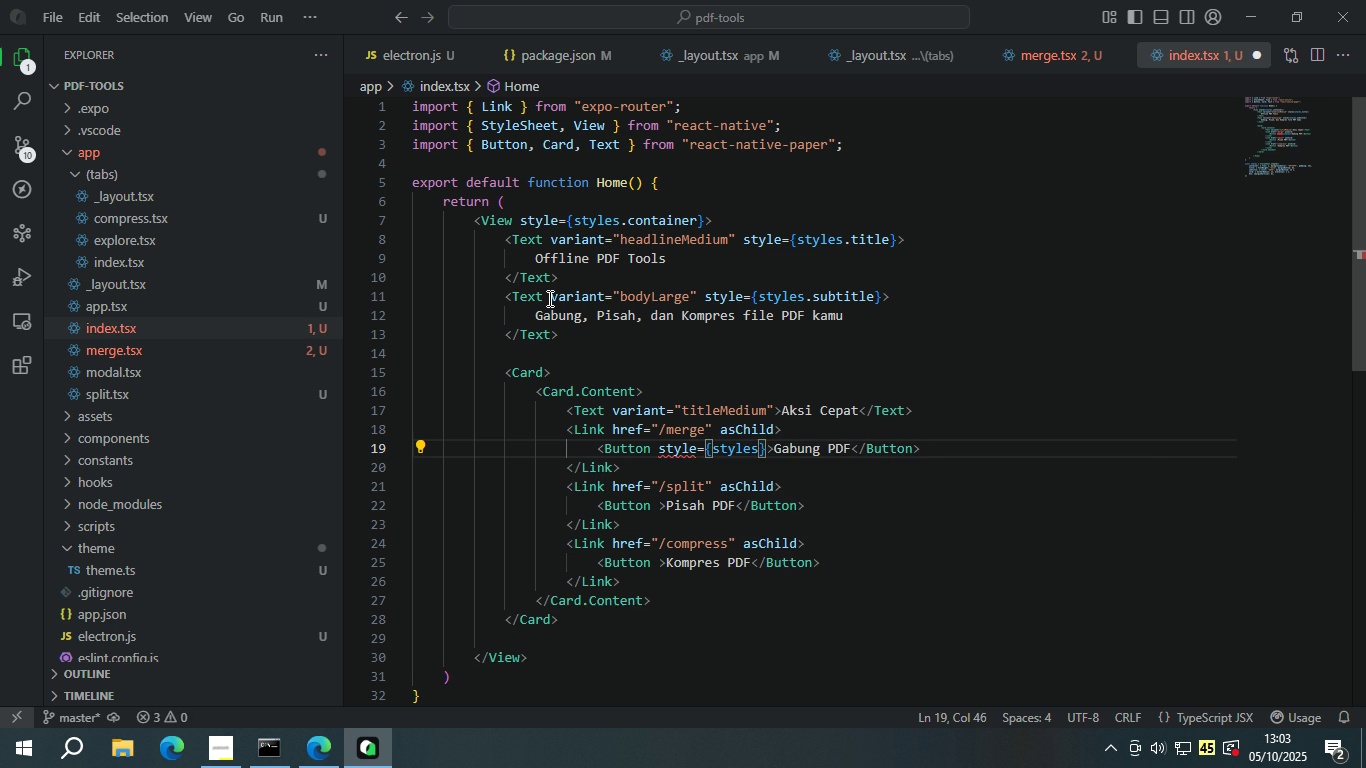 
type(.bt)
 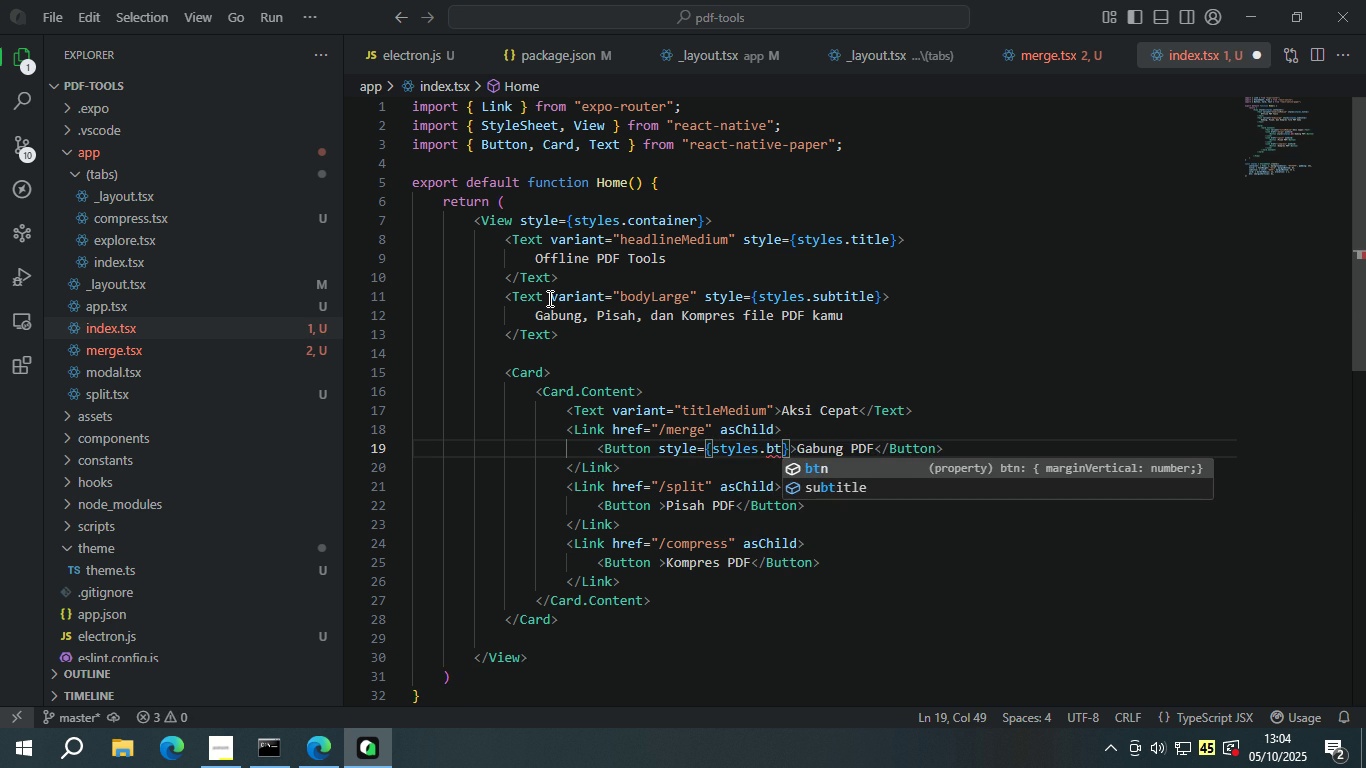 
key(Enter)